 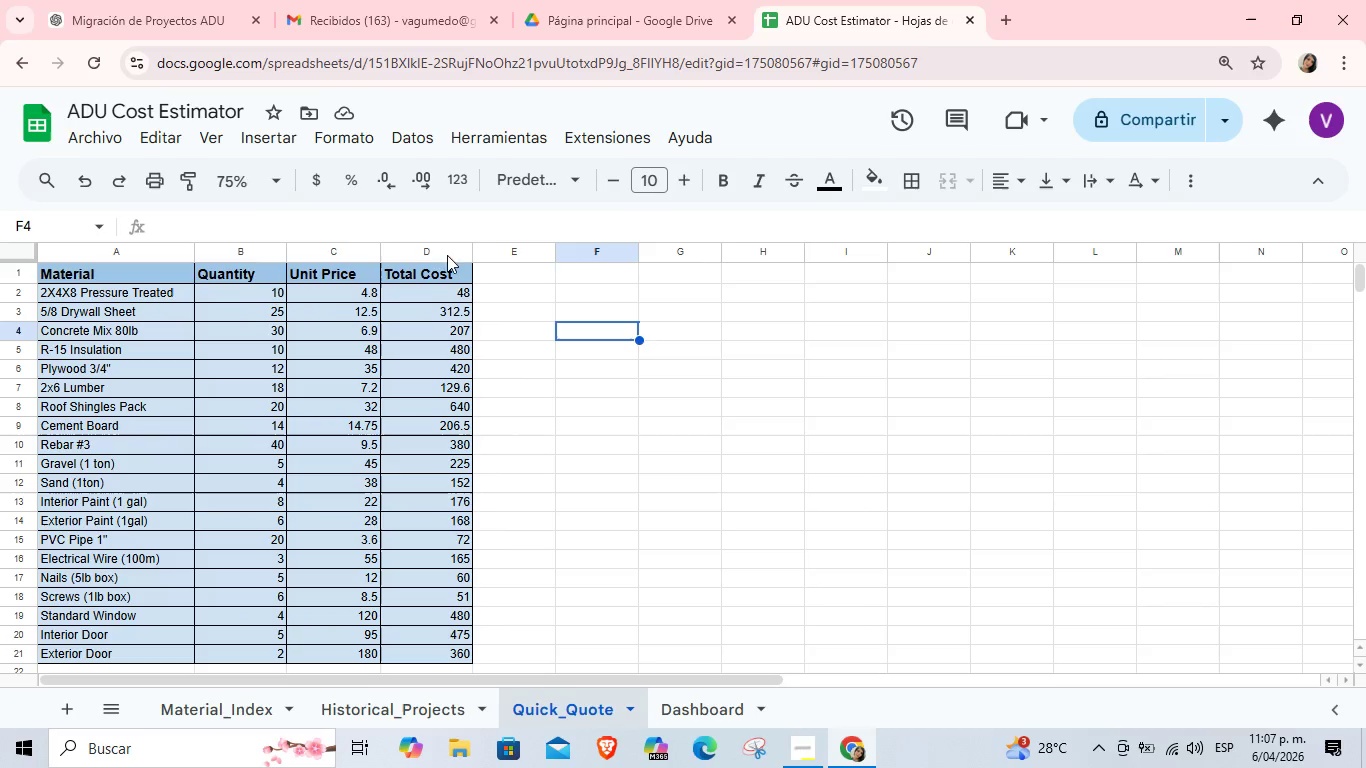 
left_click([84, 133])
 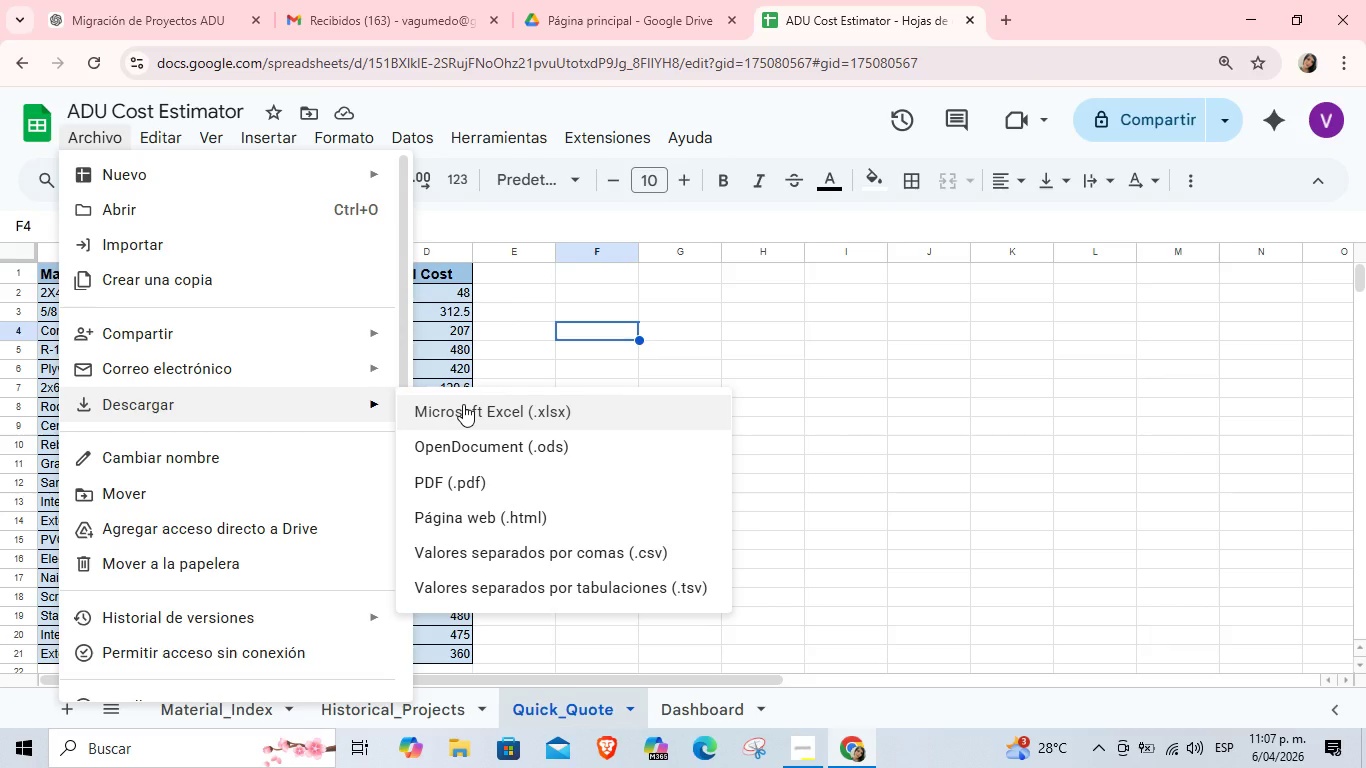 
wait(32.16)
 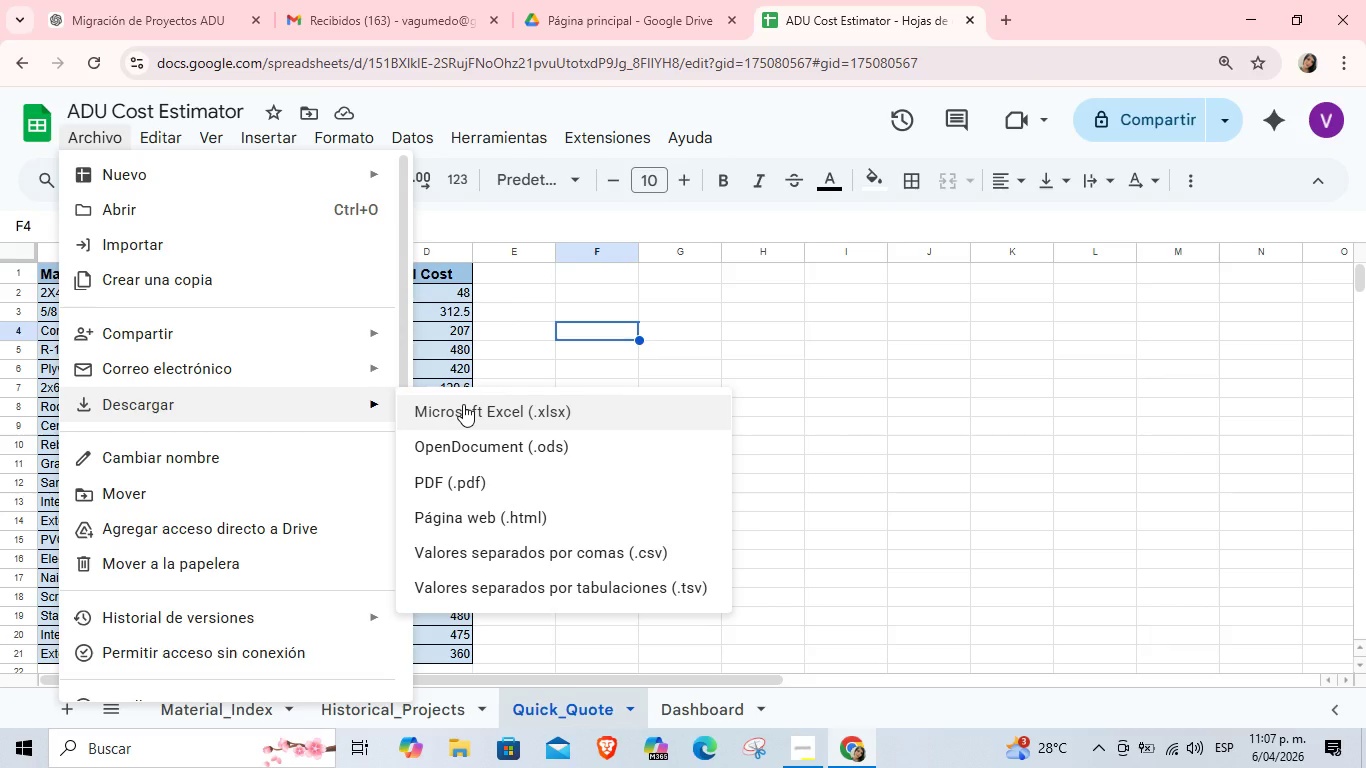 
left_click([472, 407])
 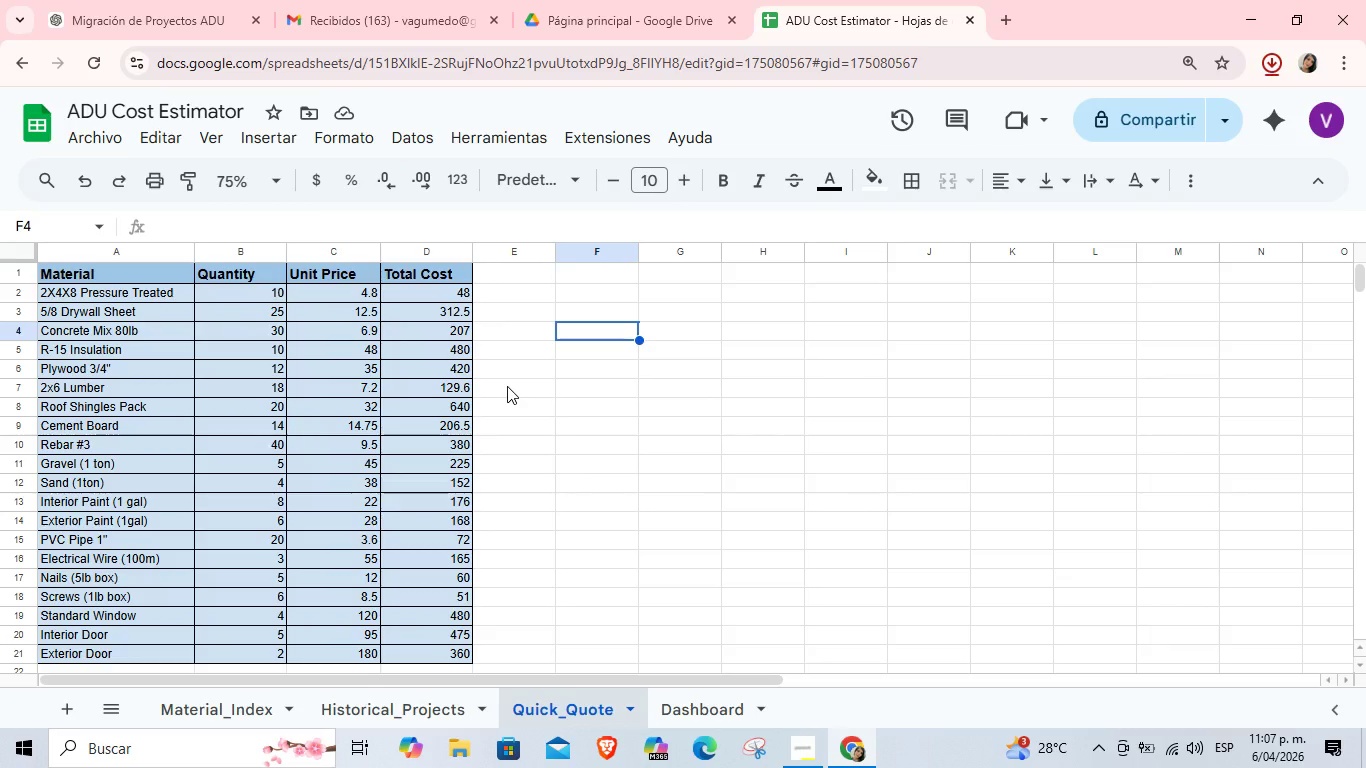 
wait(10.27)
 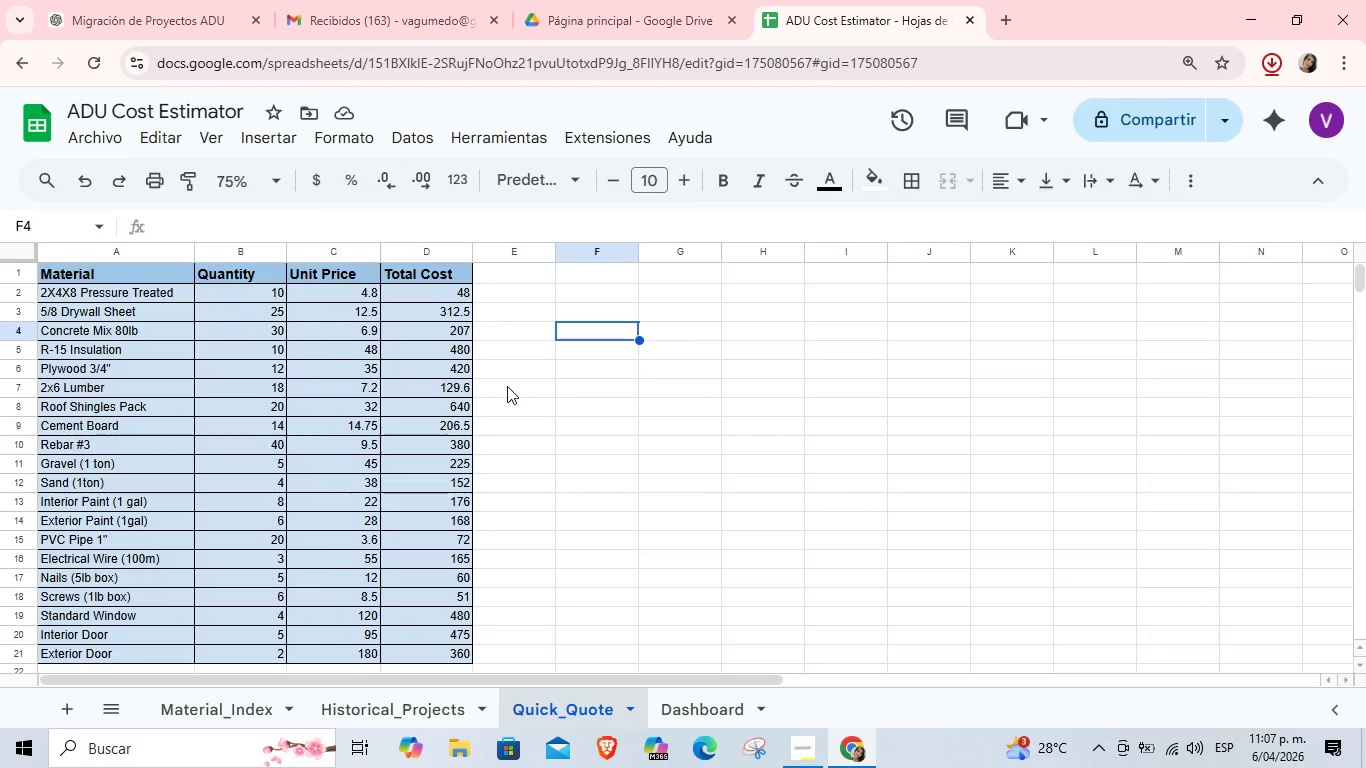 
left_click([1282, 72])
 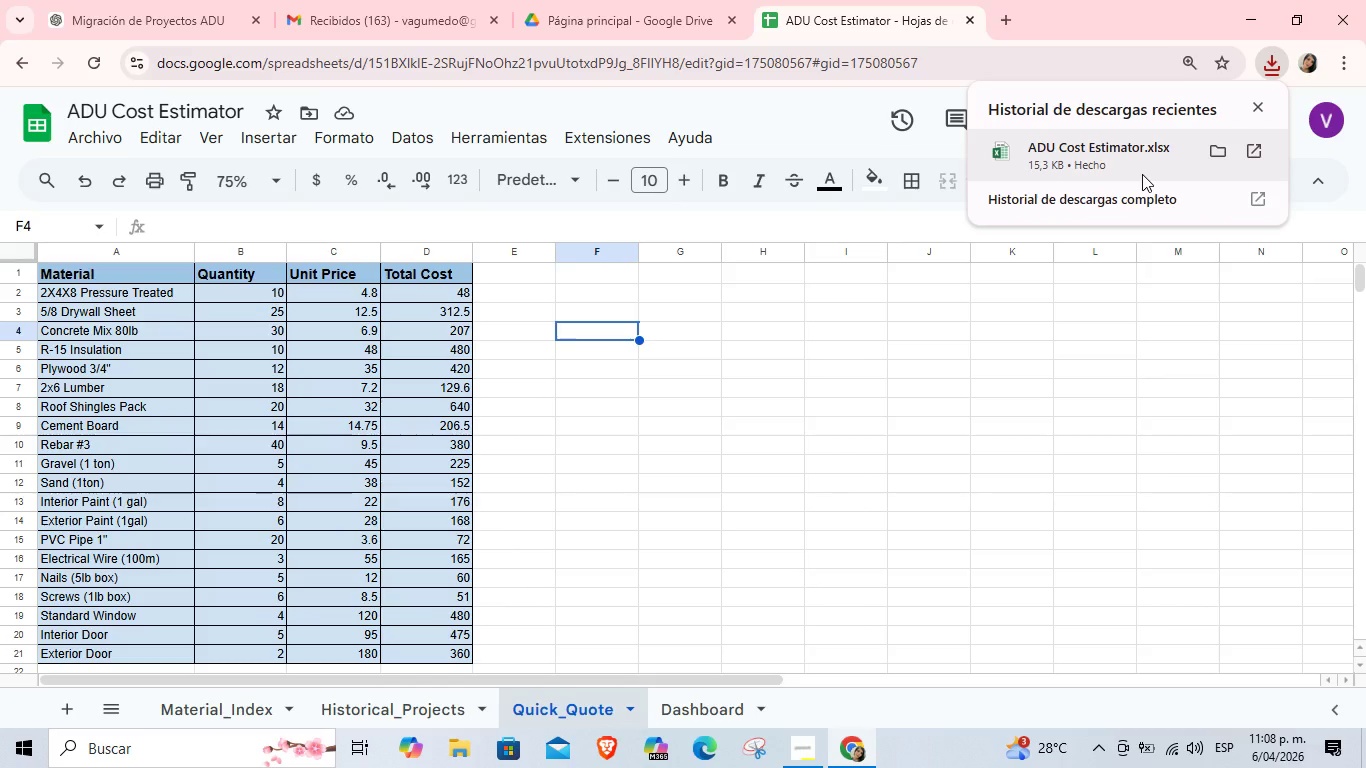 
wait(9.03)
 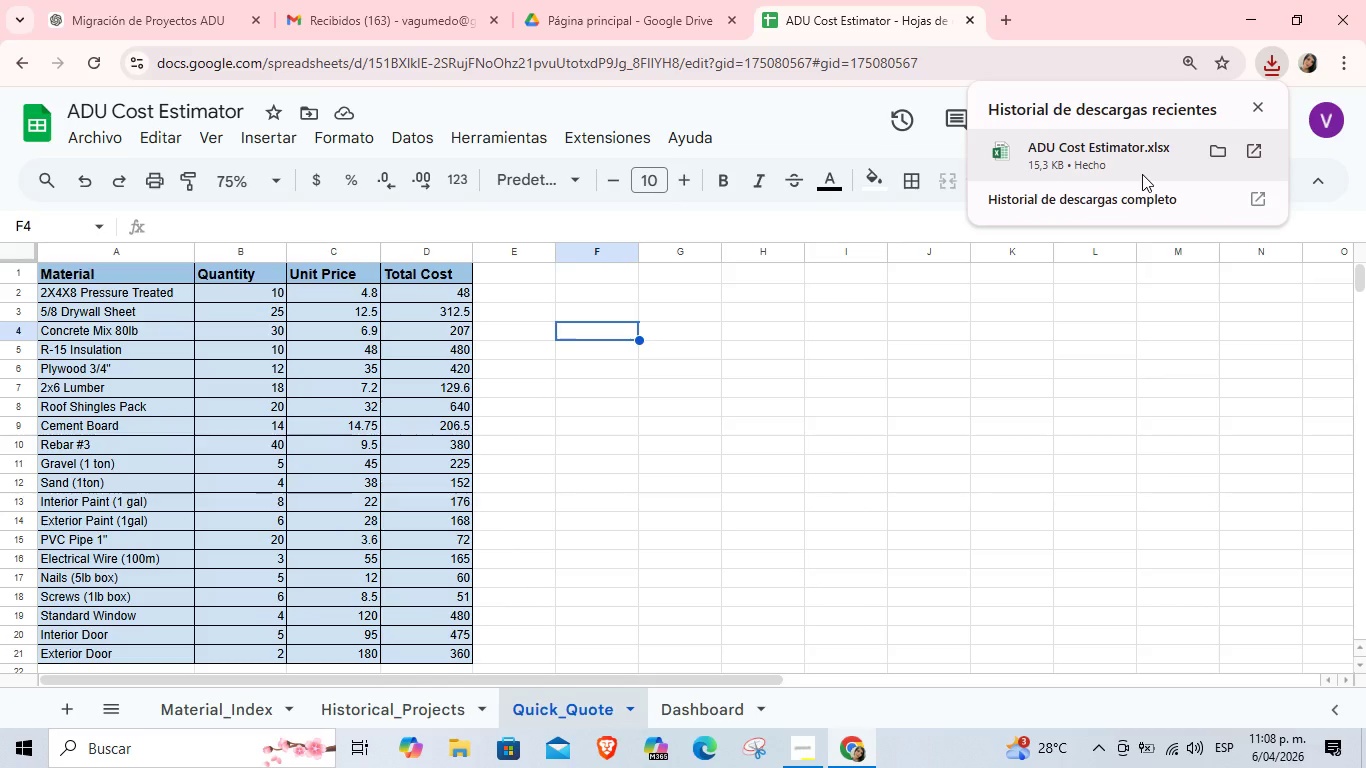 
left_click([102, 133])
 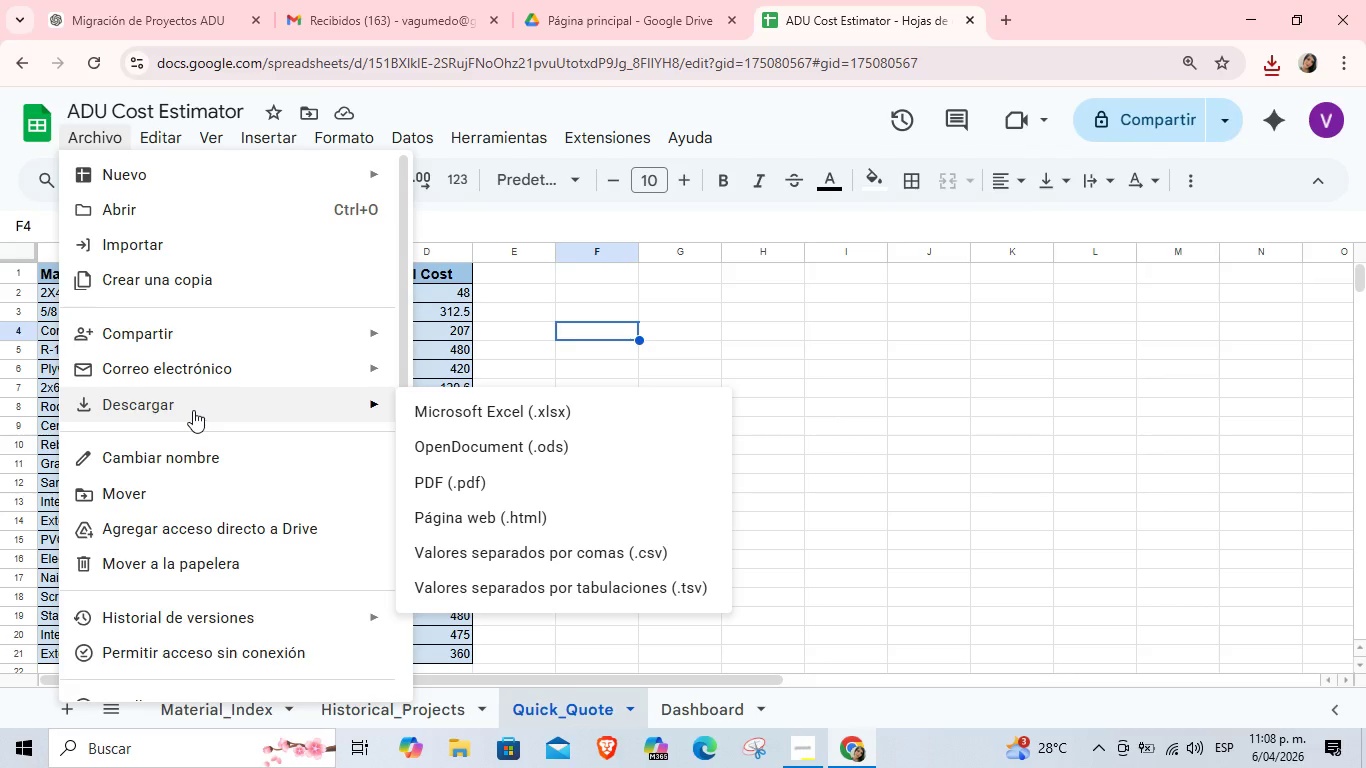 
wait(7.75)
 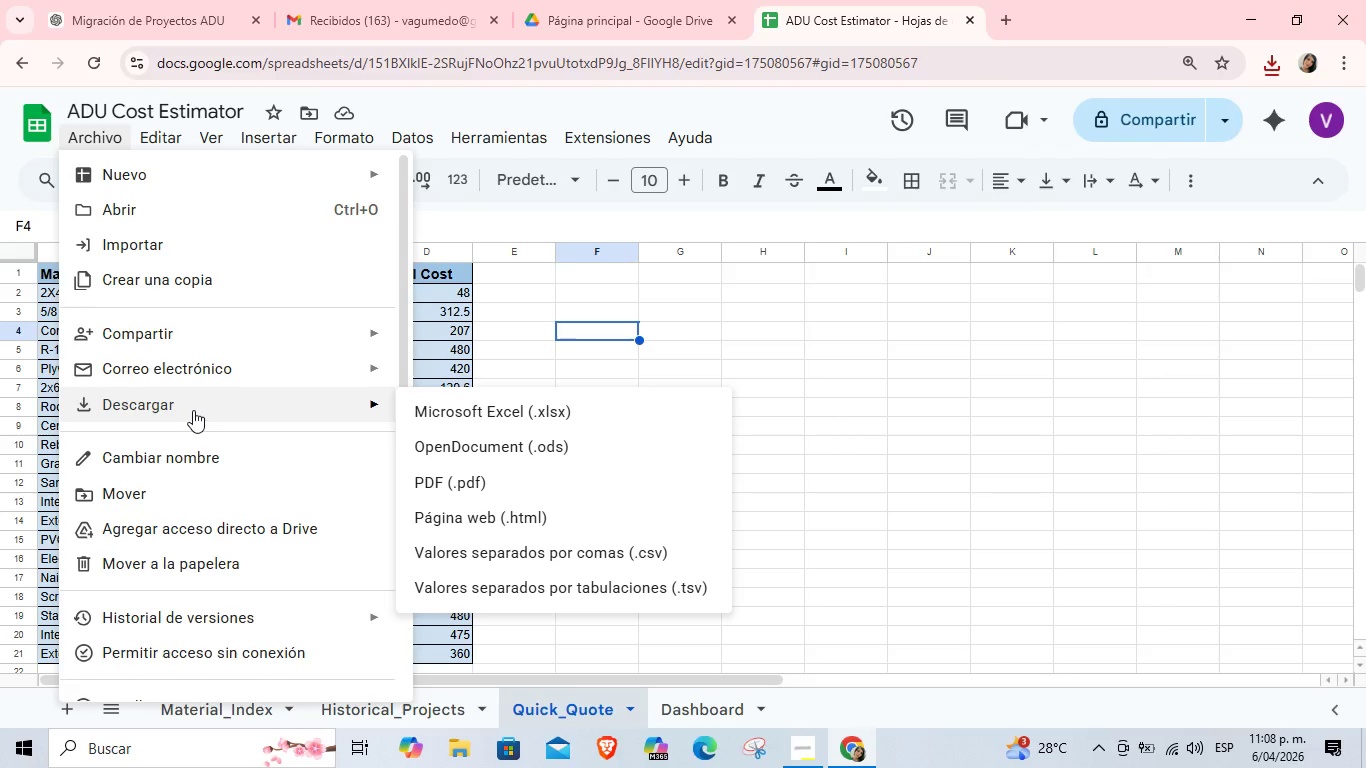 
left_click([203, 403])
 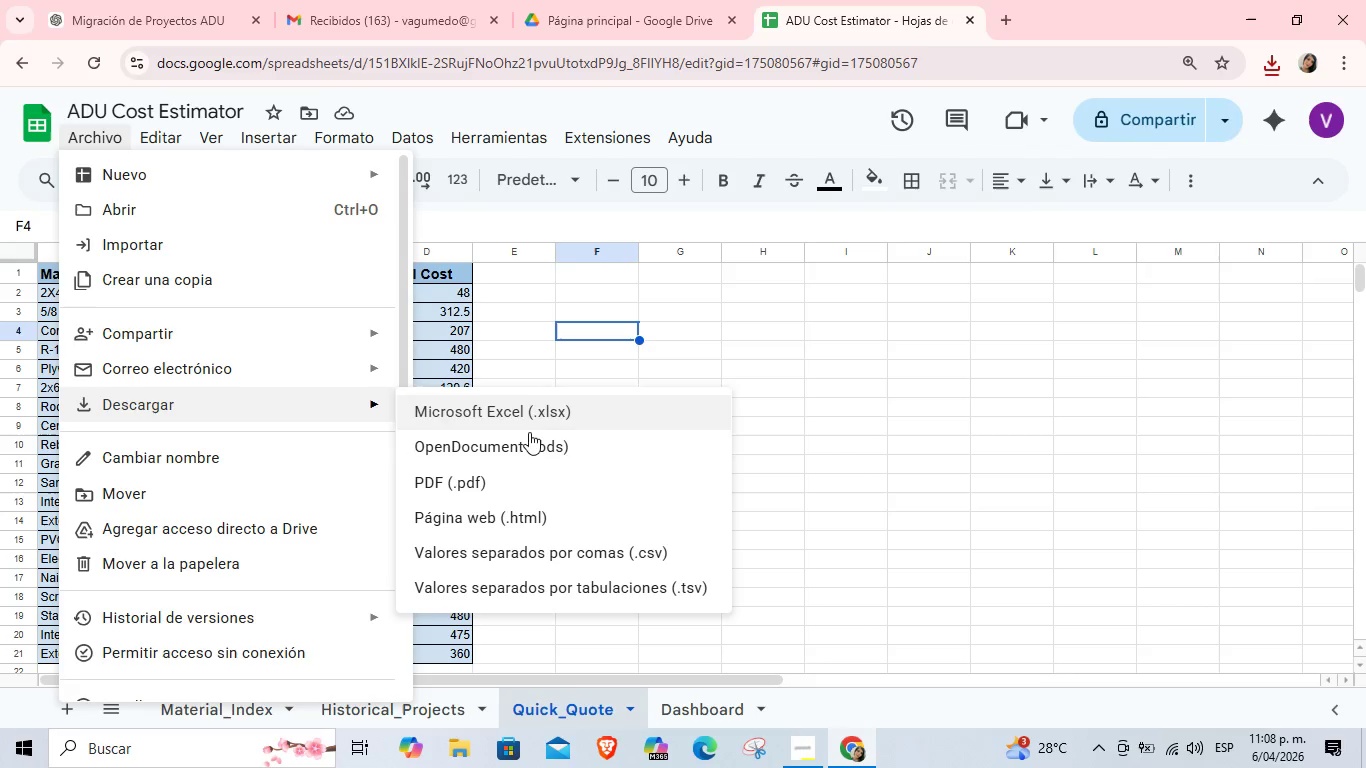 
left_click([526, 484])